 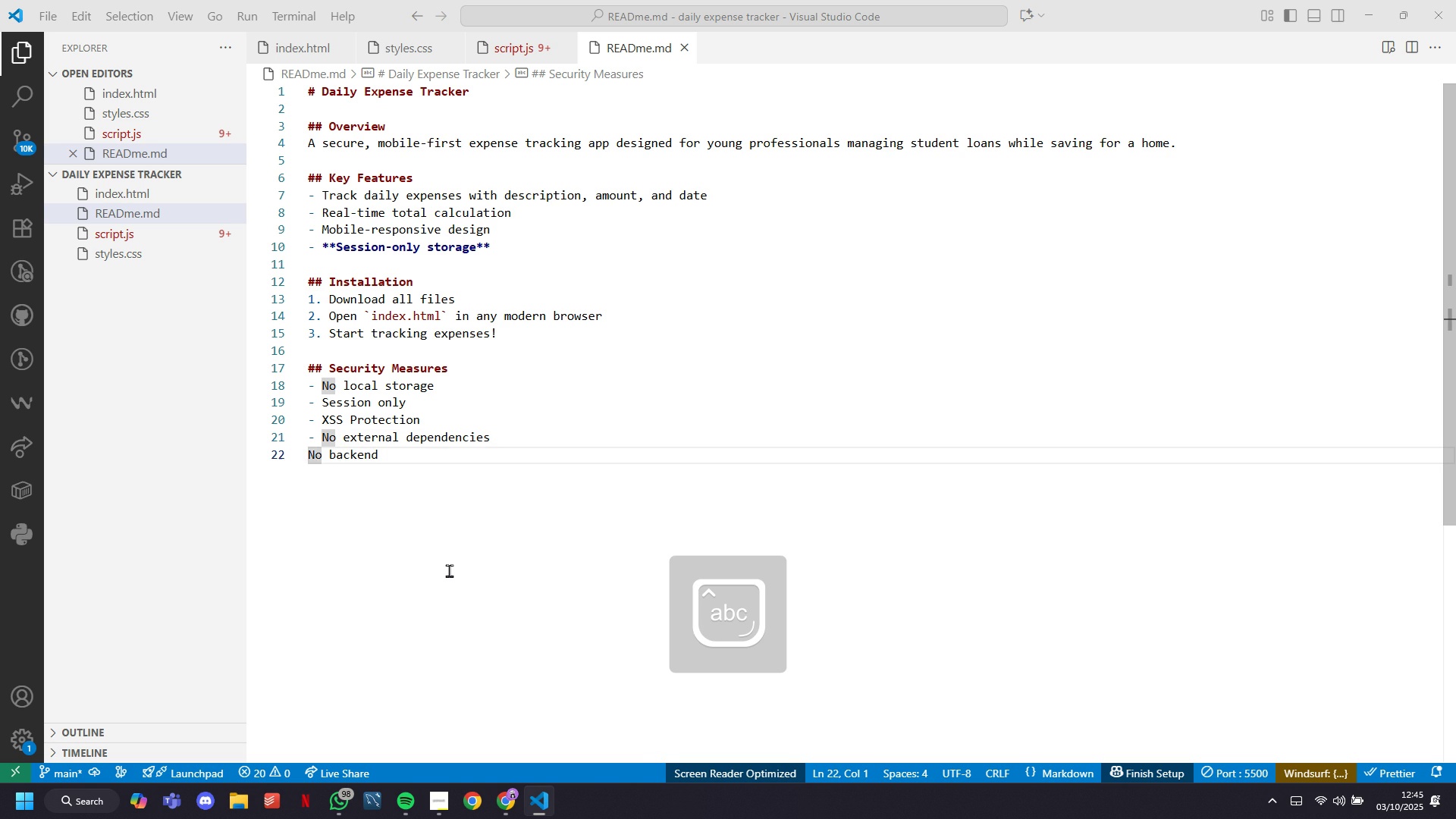 
key(Minus)
 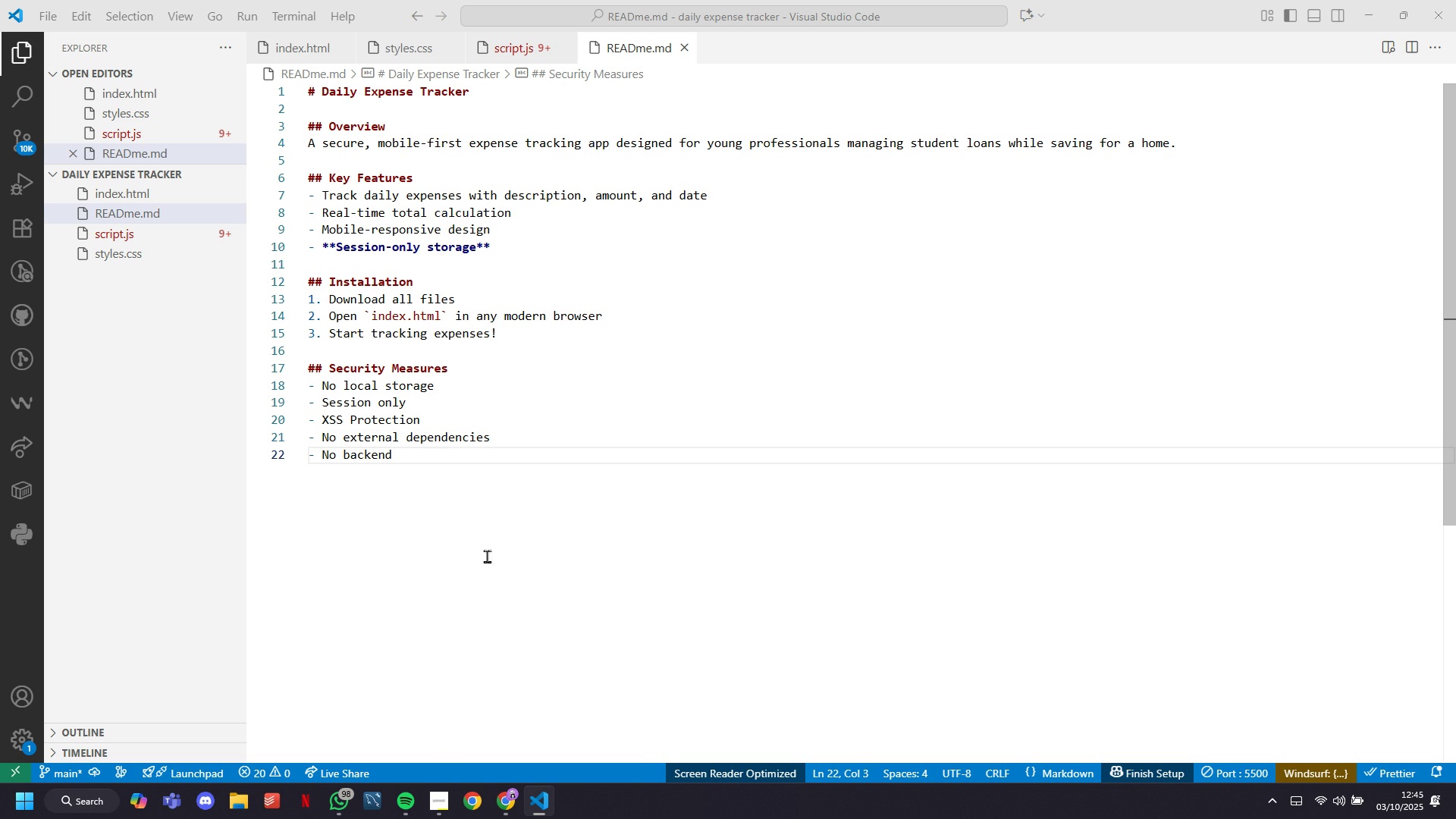 
wait(5.17)
 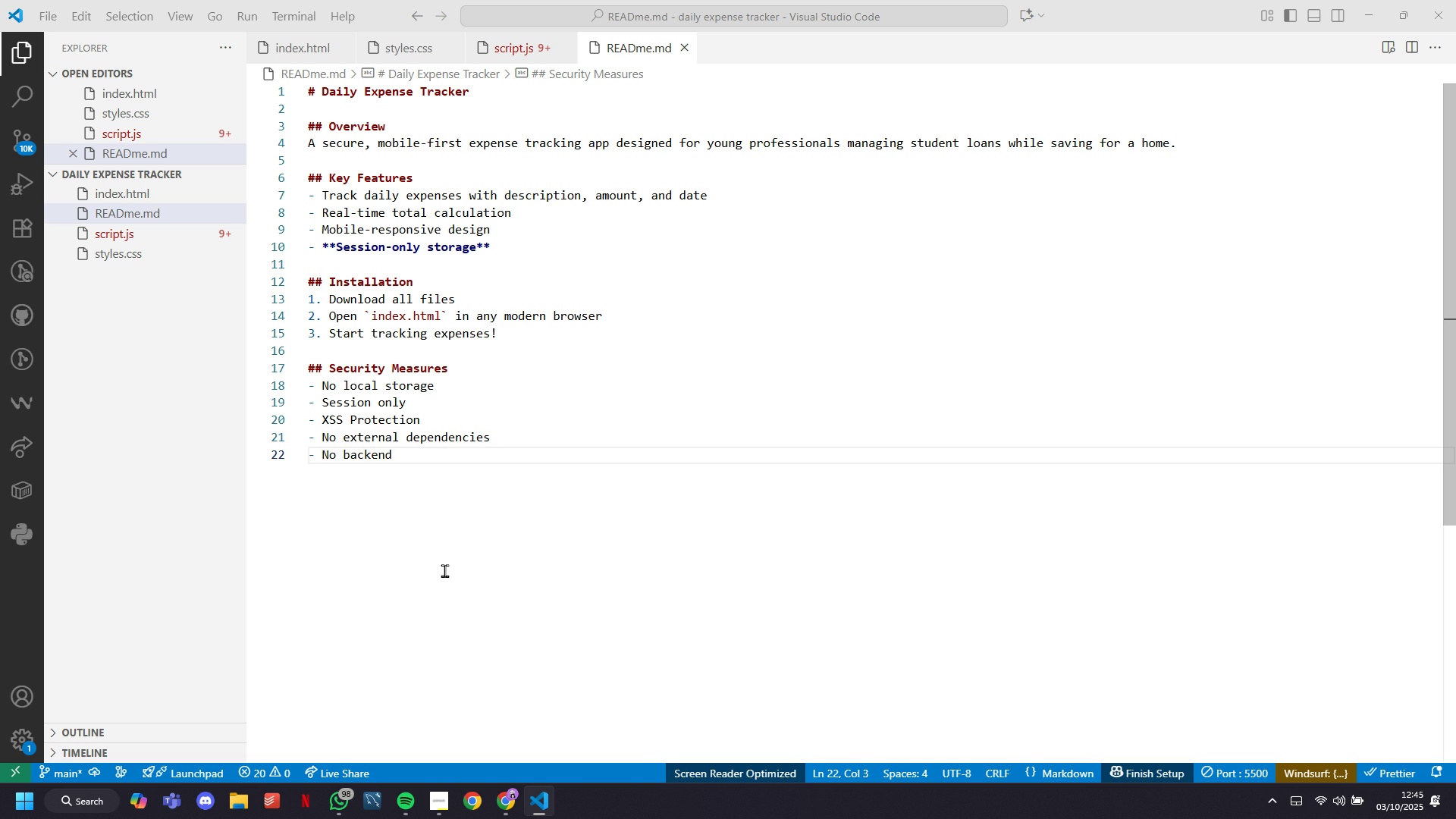 
key(Enter)
 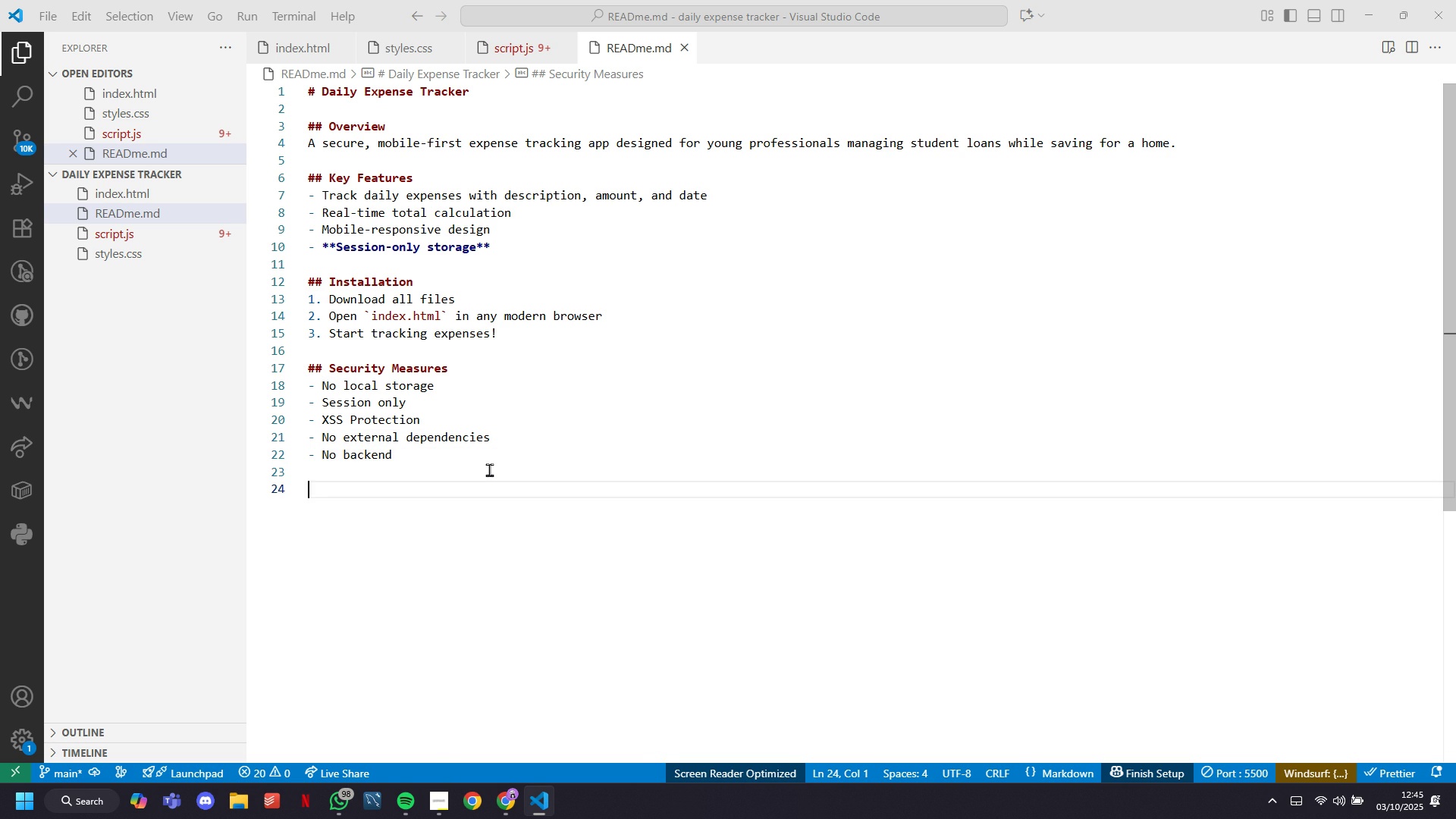 
key(Enter)